 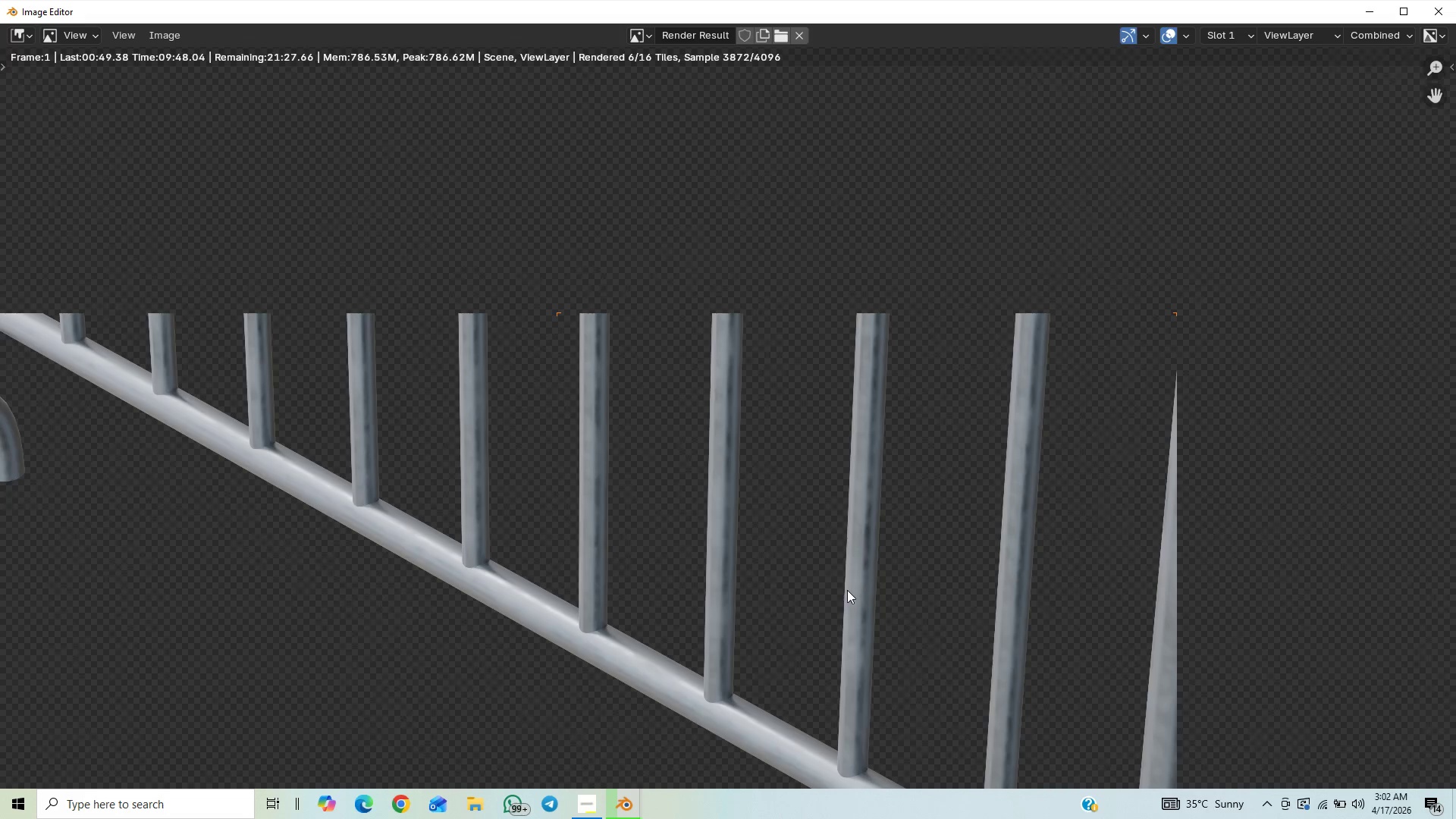 
scroll: coordinate [721, 408], scroll_direction: down, amount: 4.0
 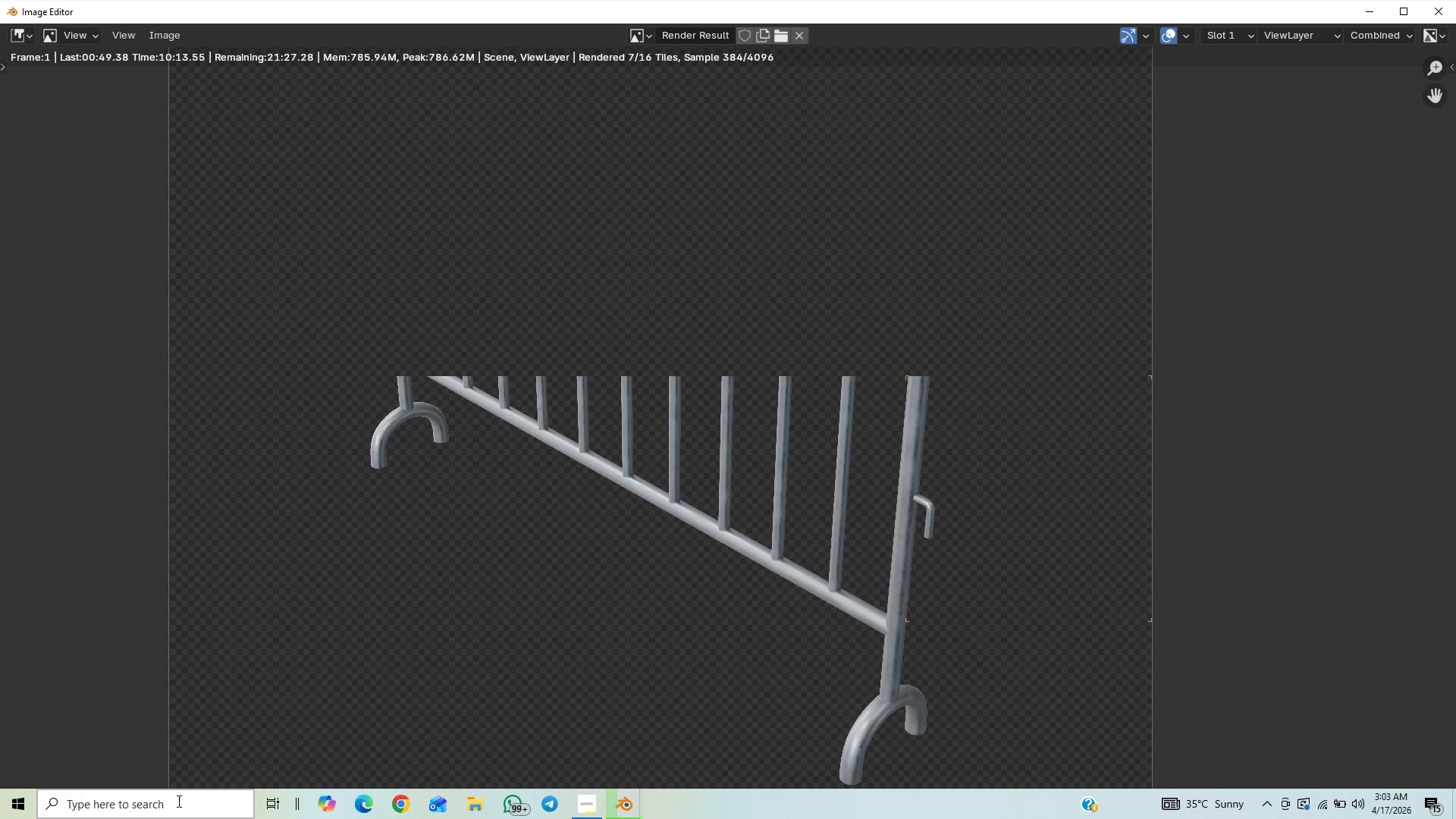 
wait(25.78)
 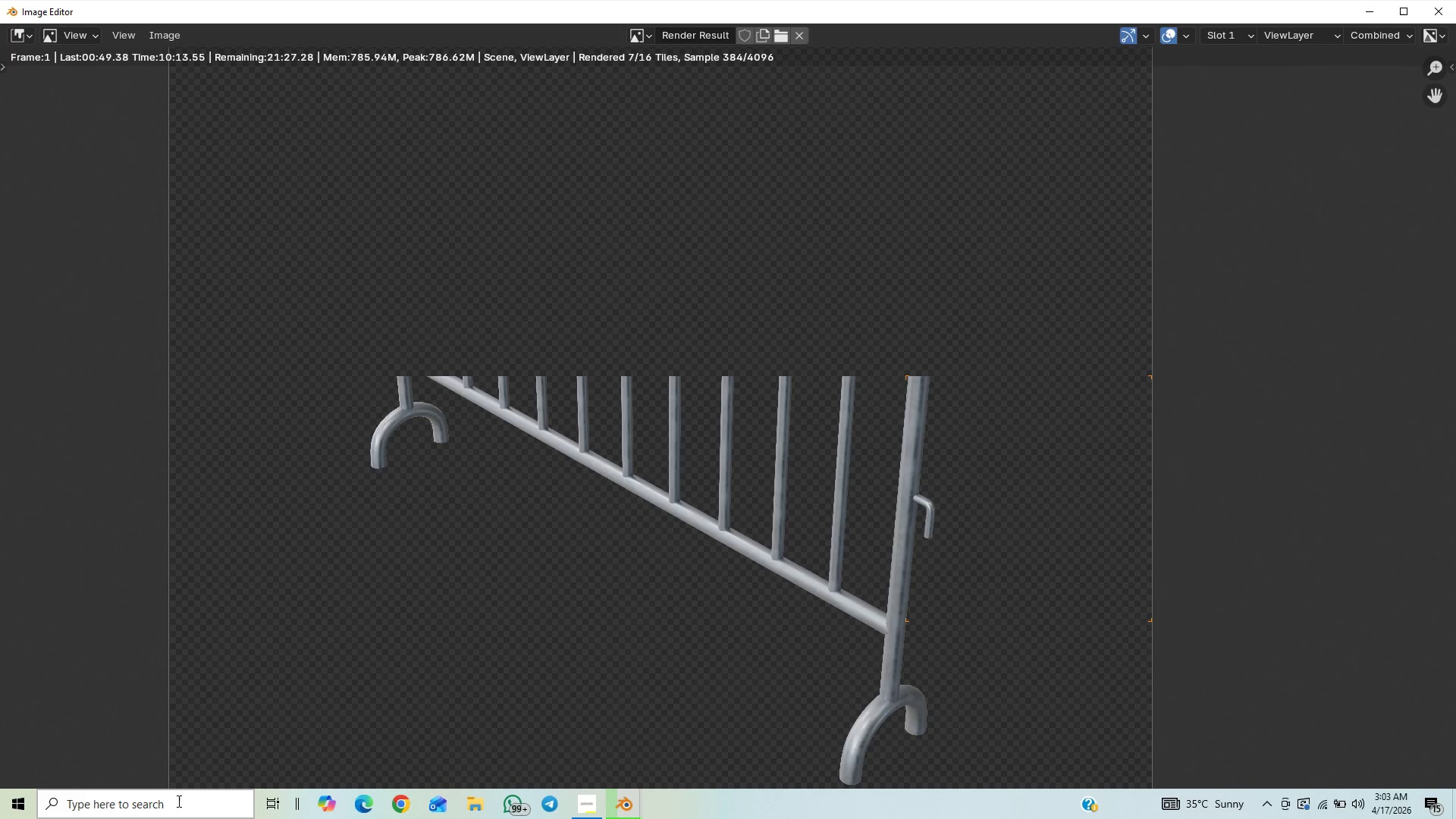 
scroll: coordinate [285, 585], scroll_direction: down, amount: 4.0
 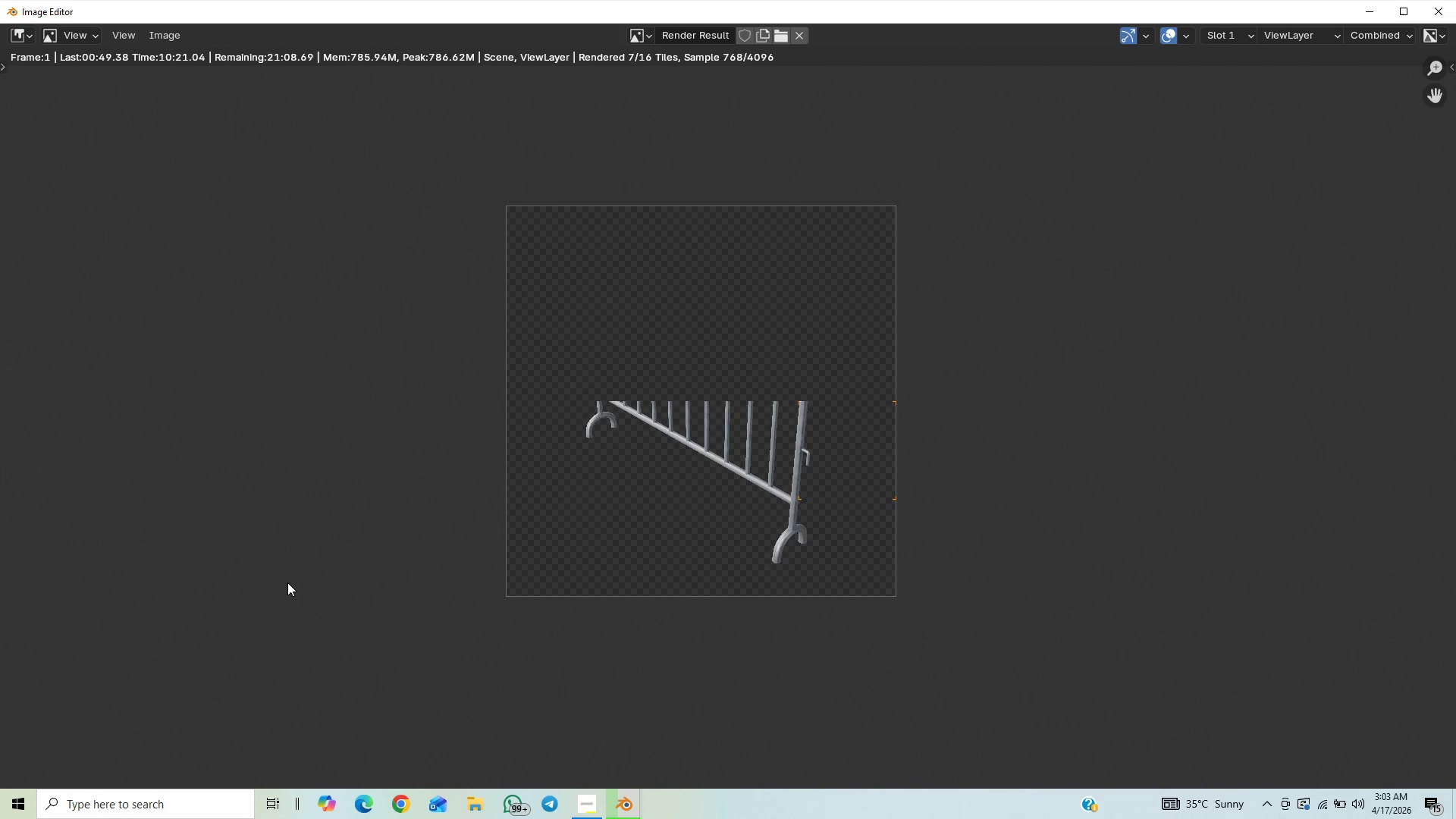 
scroll: coordinate [287, 582], scroll_direction: up, amount: 1.0
 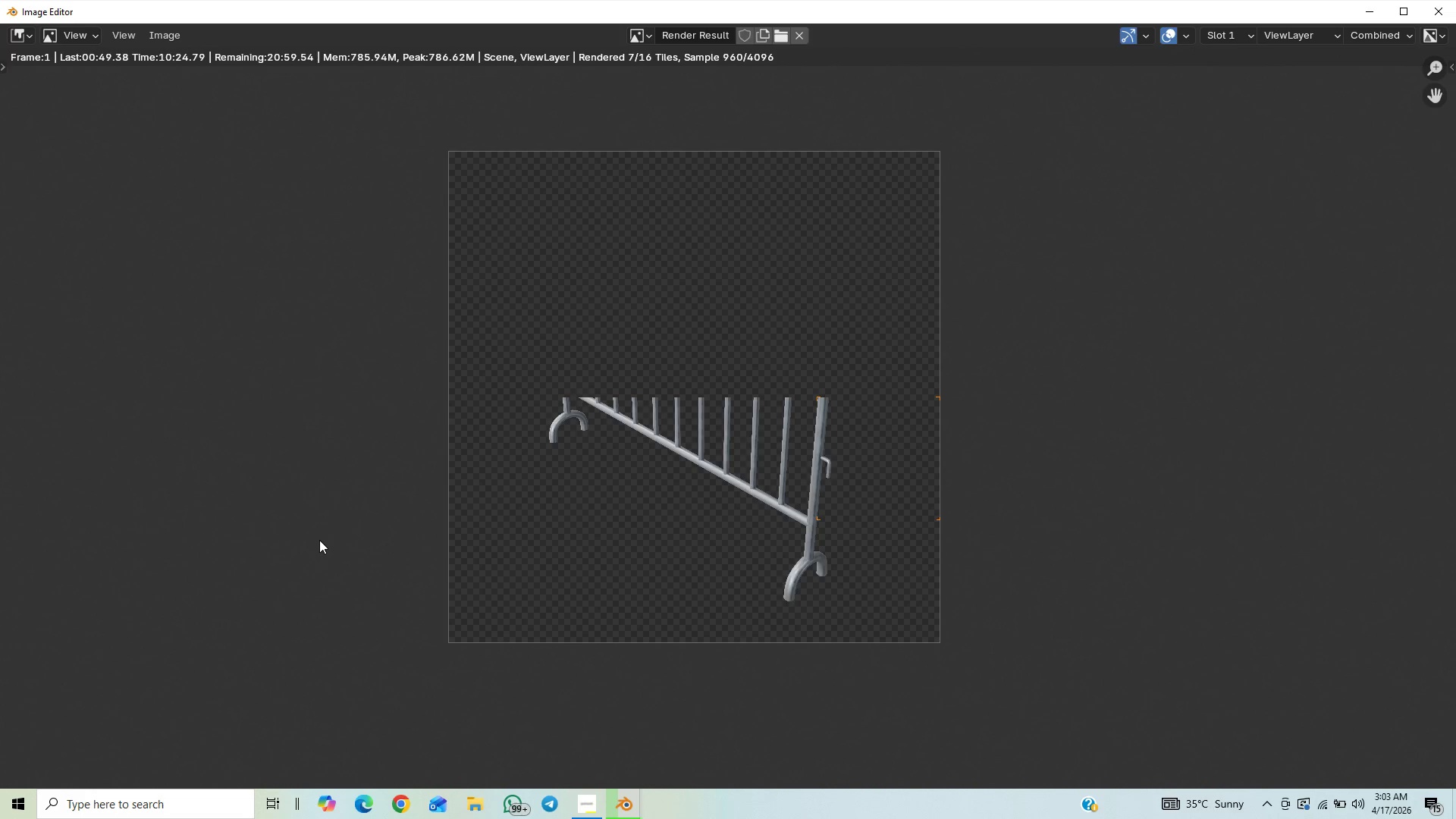 
scroll: coordinate [319, 540], scroll_direction: down, amount: 1.0
 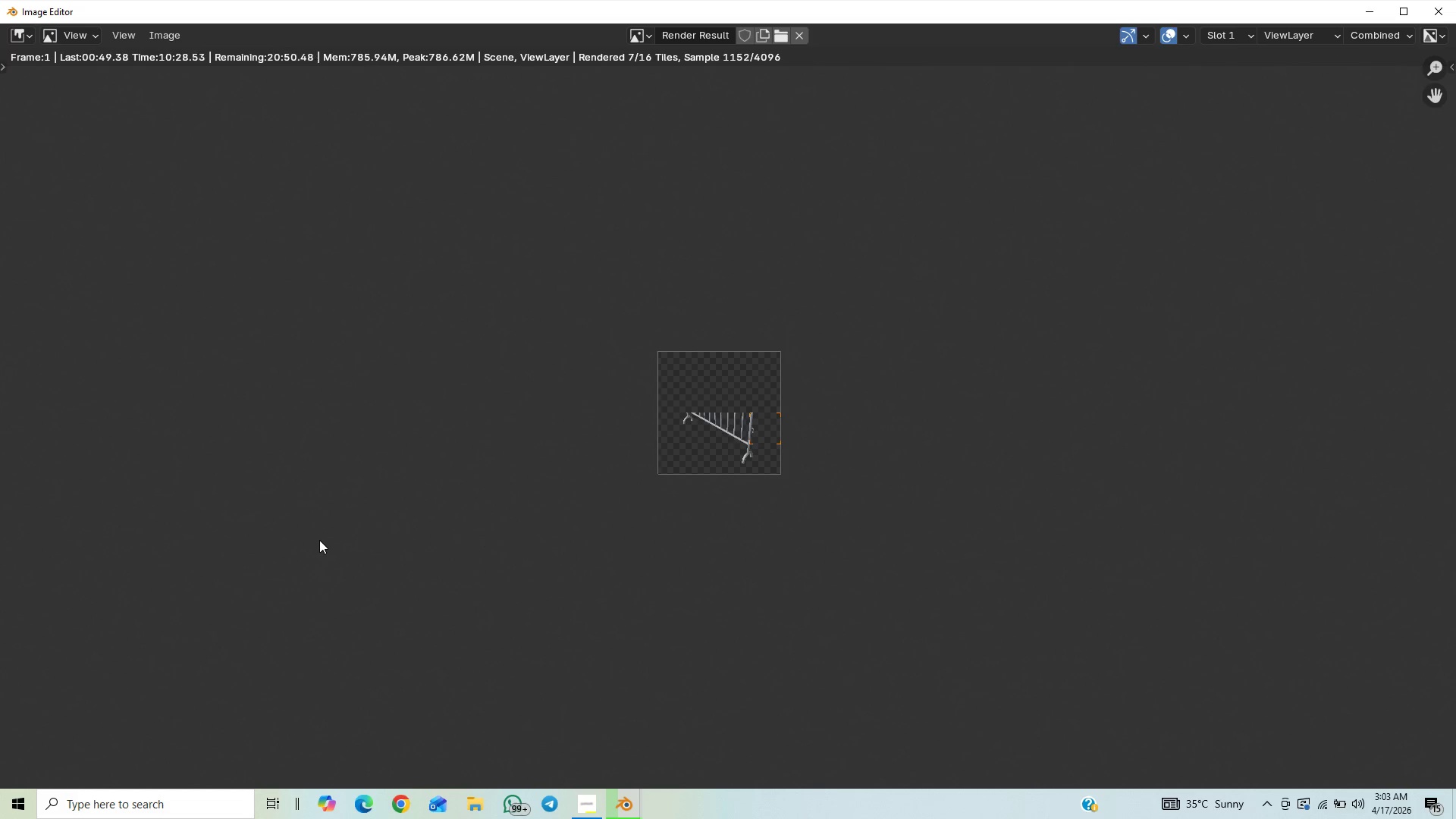 
scroll: coordinate [450, 513], scroll_direction: up, amount: 16.0
 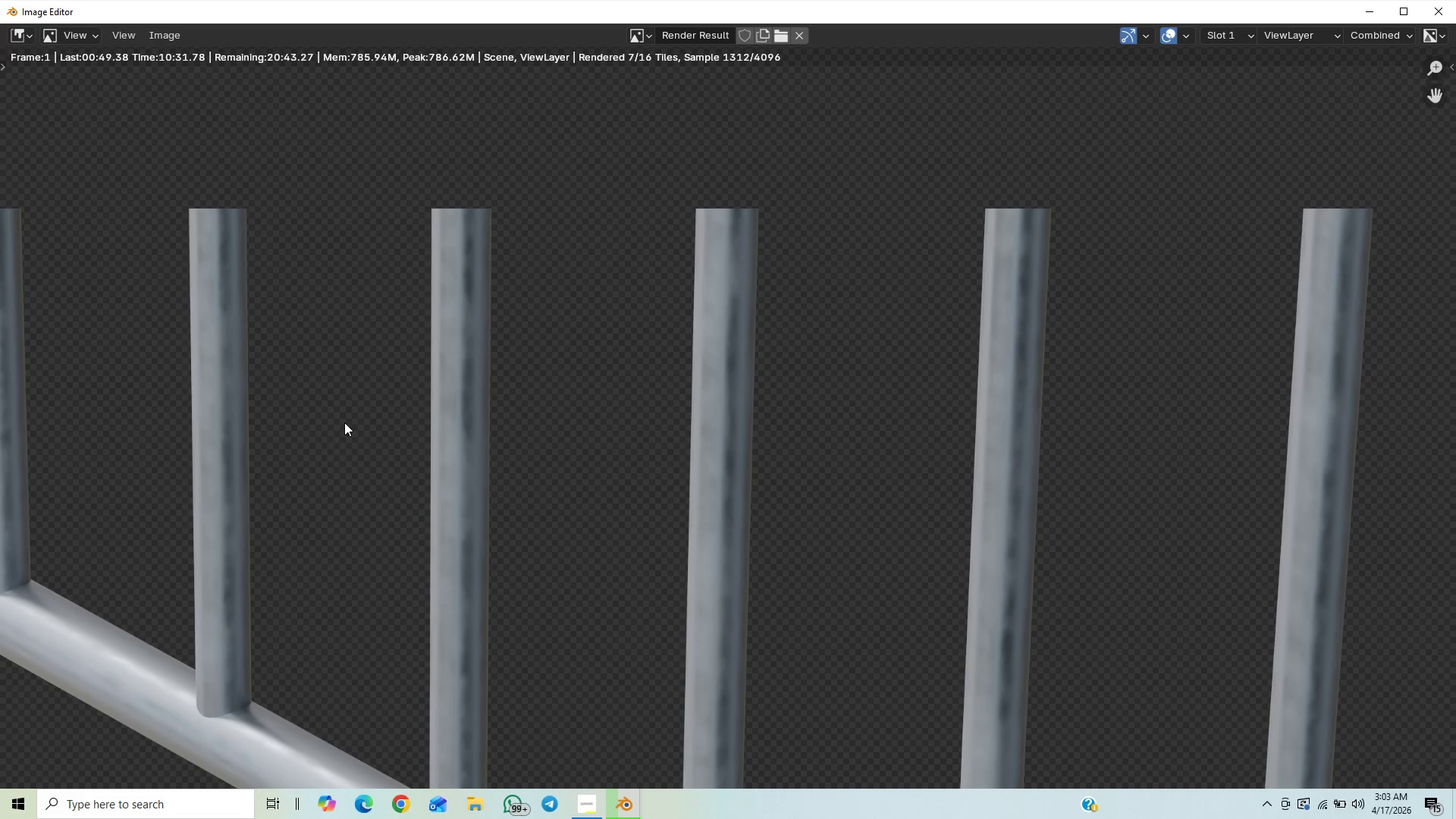 
scroll: coordinate [321, 450], scroll_direction: down, amount: 15.0
 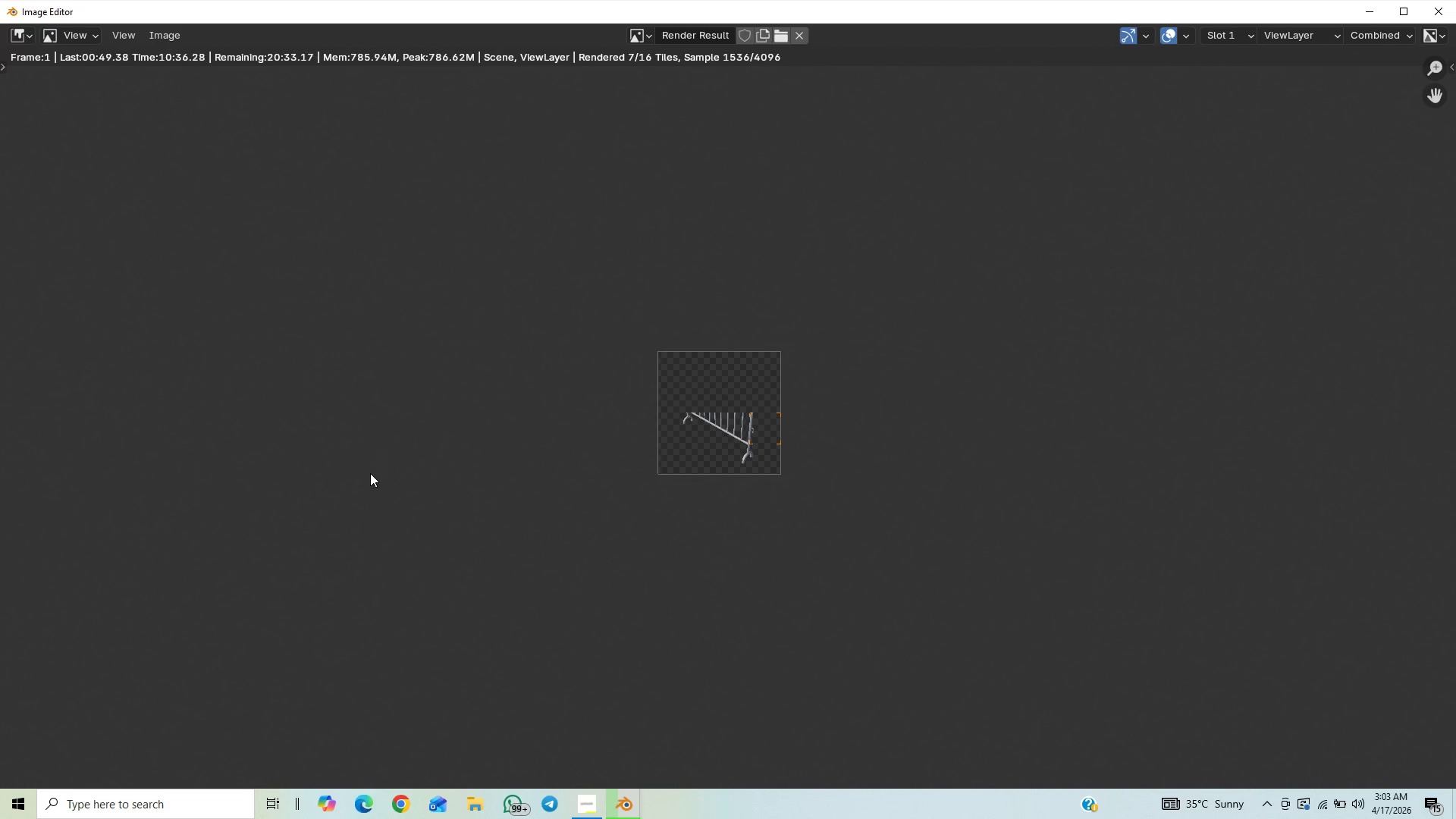 
scroll: coordinate [372, 488], scroll_direction: up, amount: 10.0
 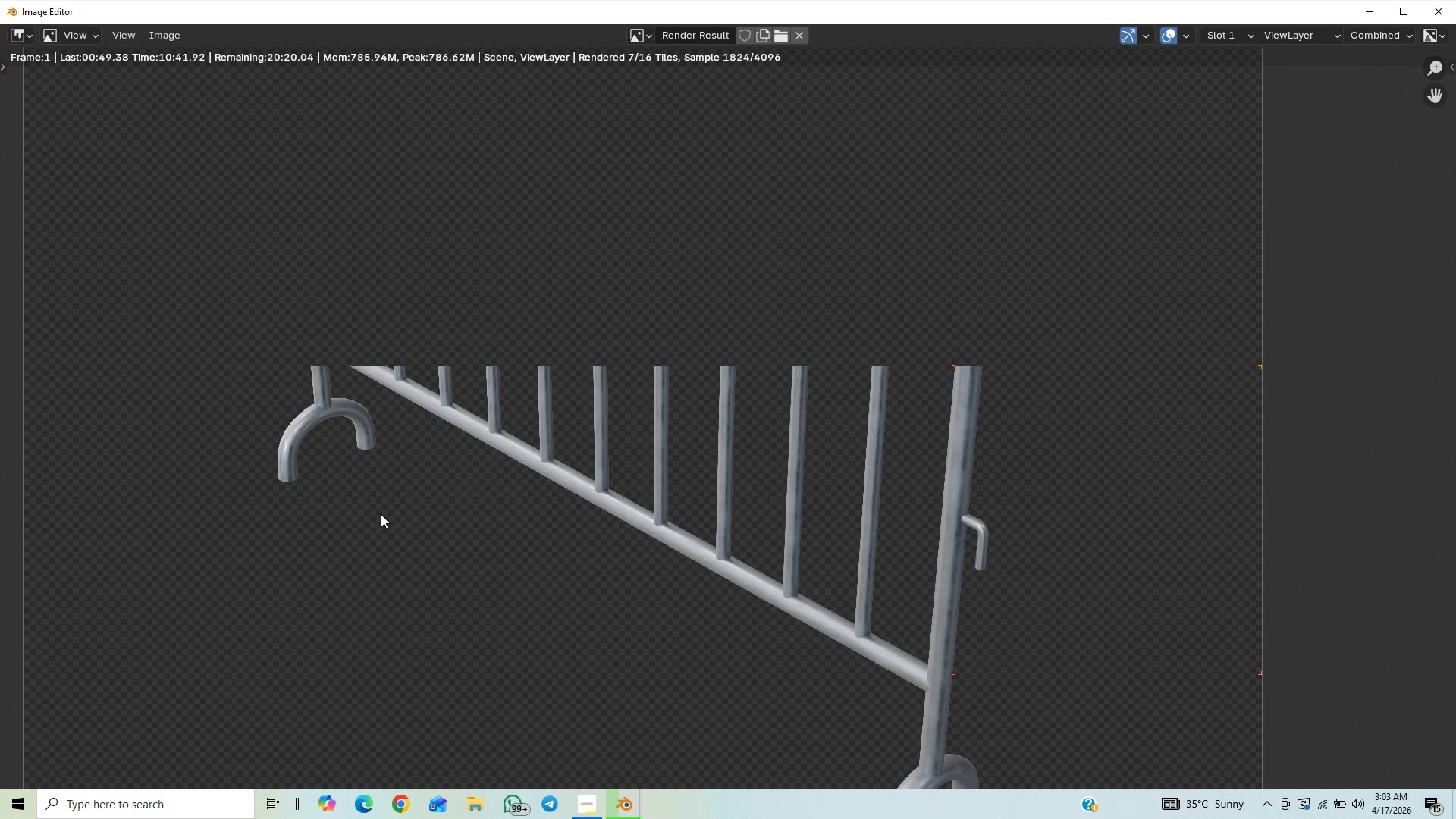 
scroll: coordinate [386, 545], scroll_direction: down, amount: 14.0
 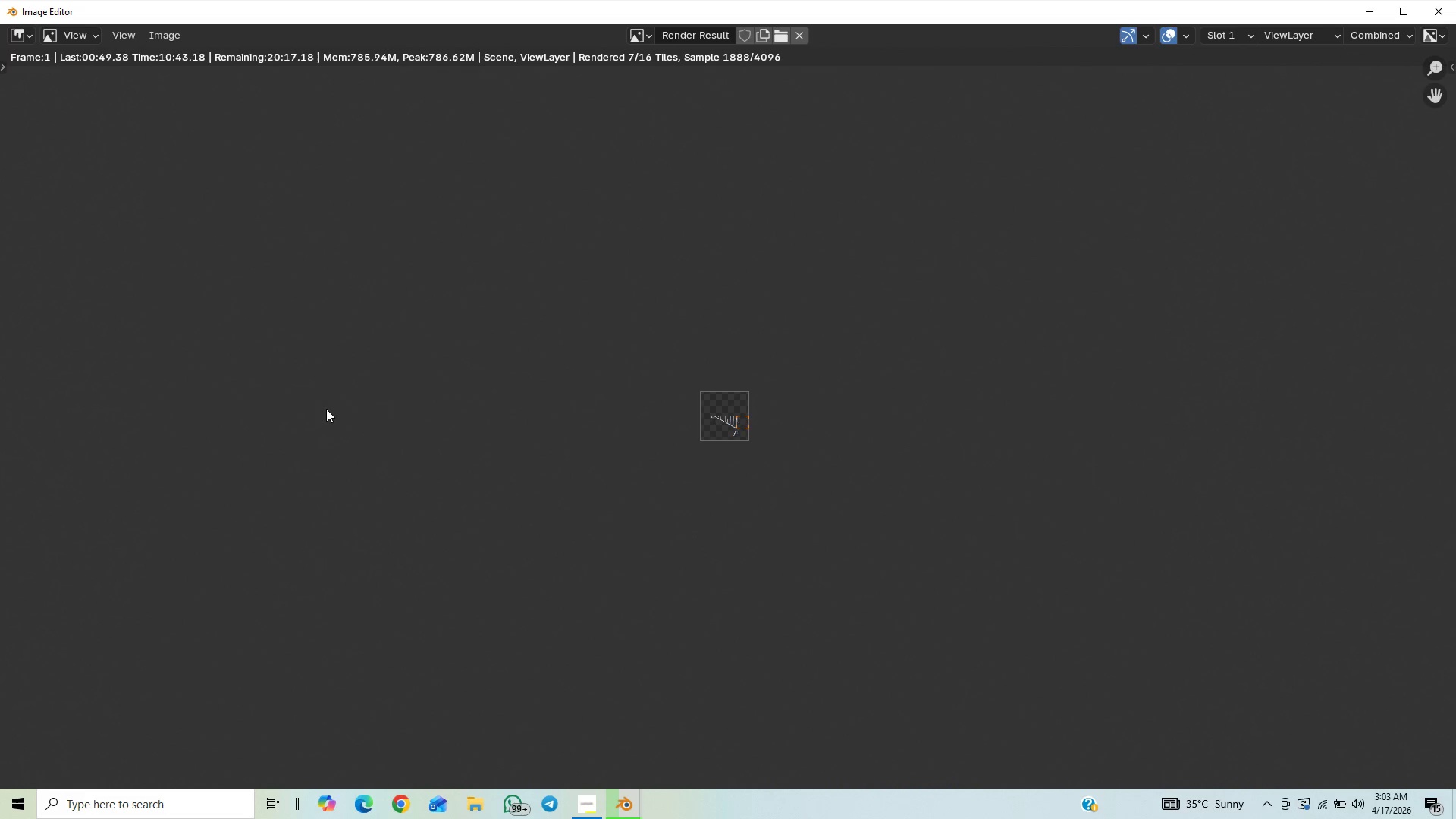 
scroll: coordinate [335, 558], scroll_direction: up, amount: 13.0
 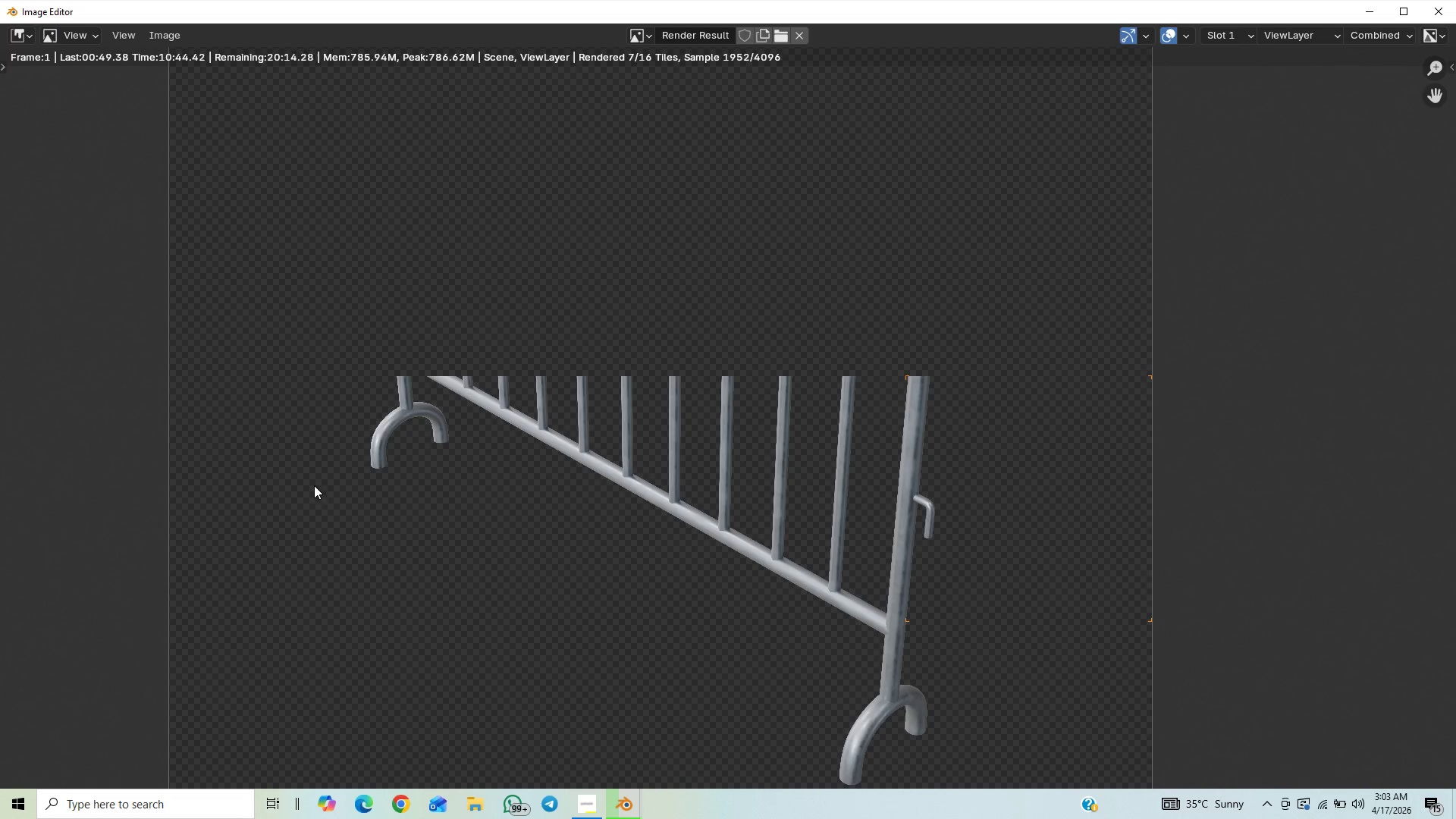 
scroll: coordinate [271, 460], scroll_direction: down, amount: 7.0
 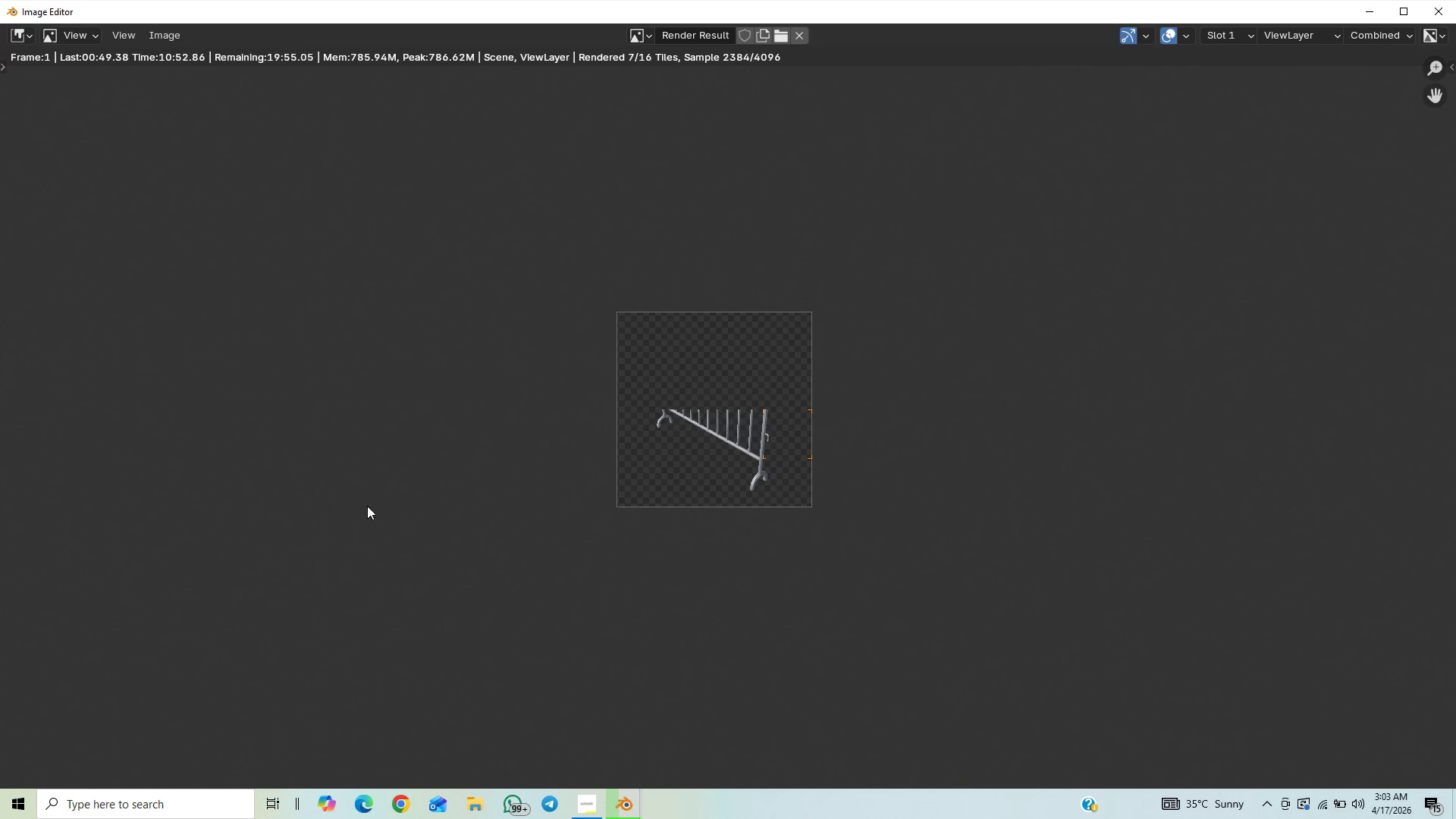 
scroll: coordinate [433, 667], scroll_direction: up, amount: 7.0
 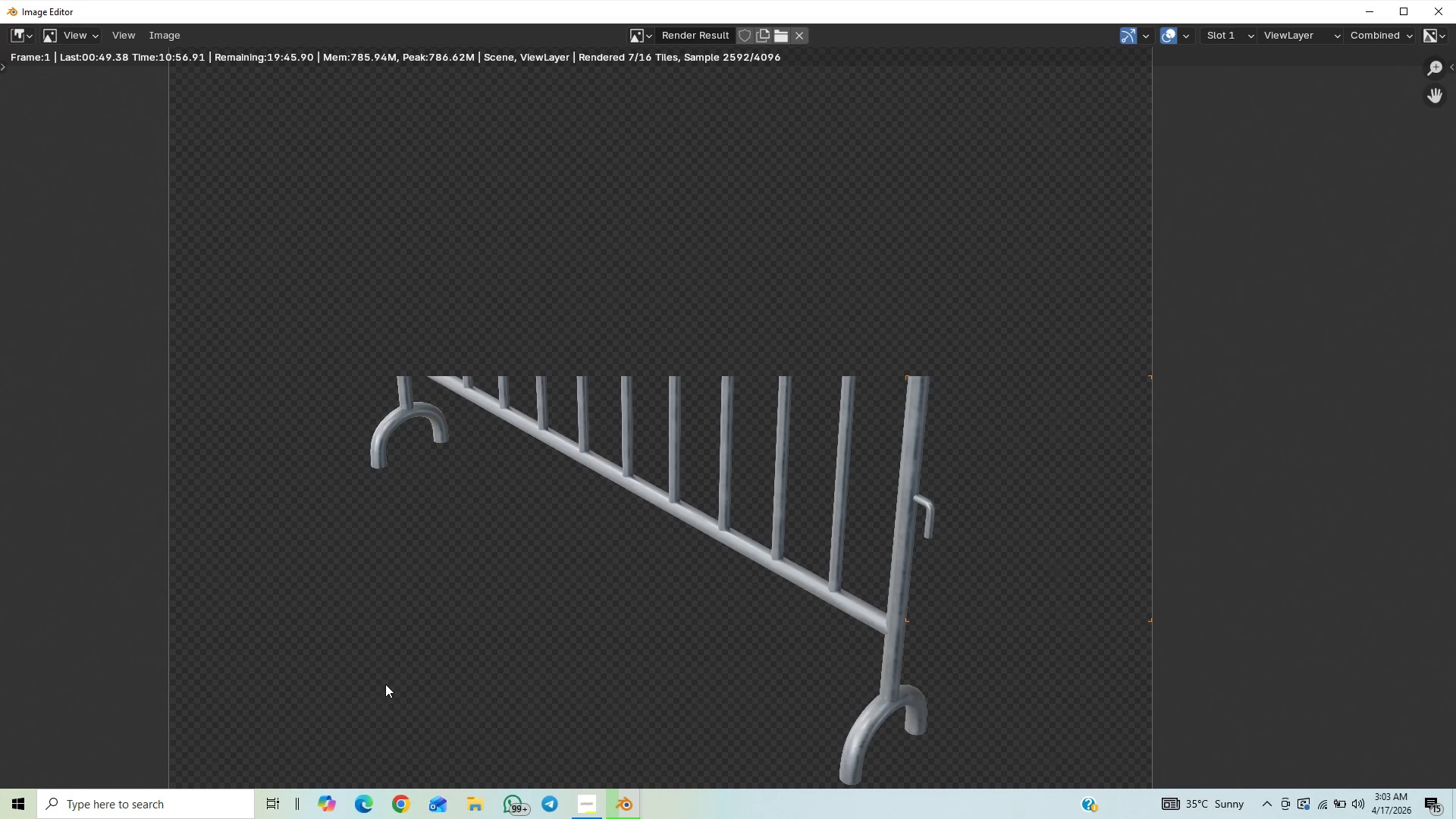 
scroll: coordinate [469, 591], scroll_direction: down, amount: 11.0
 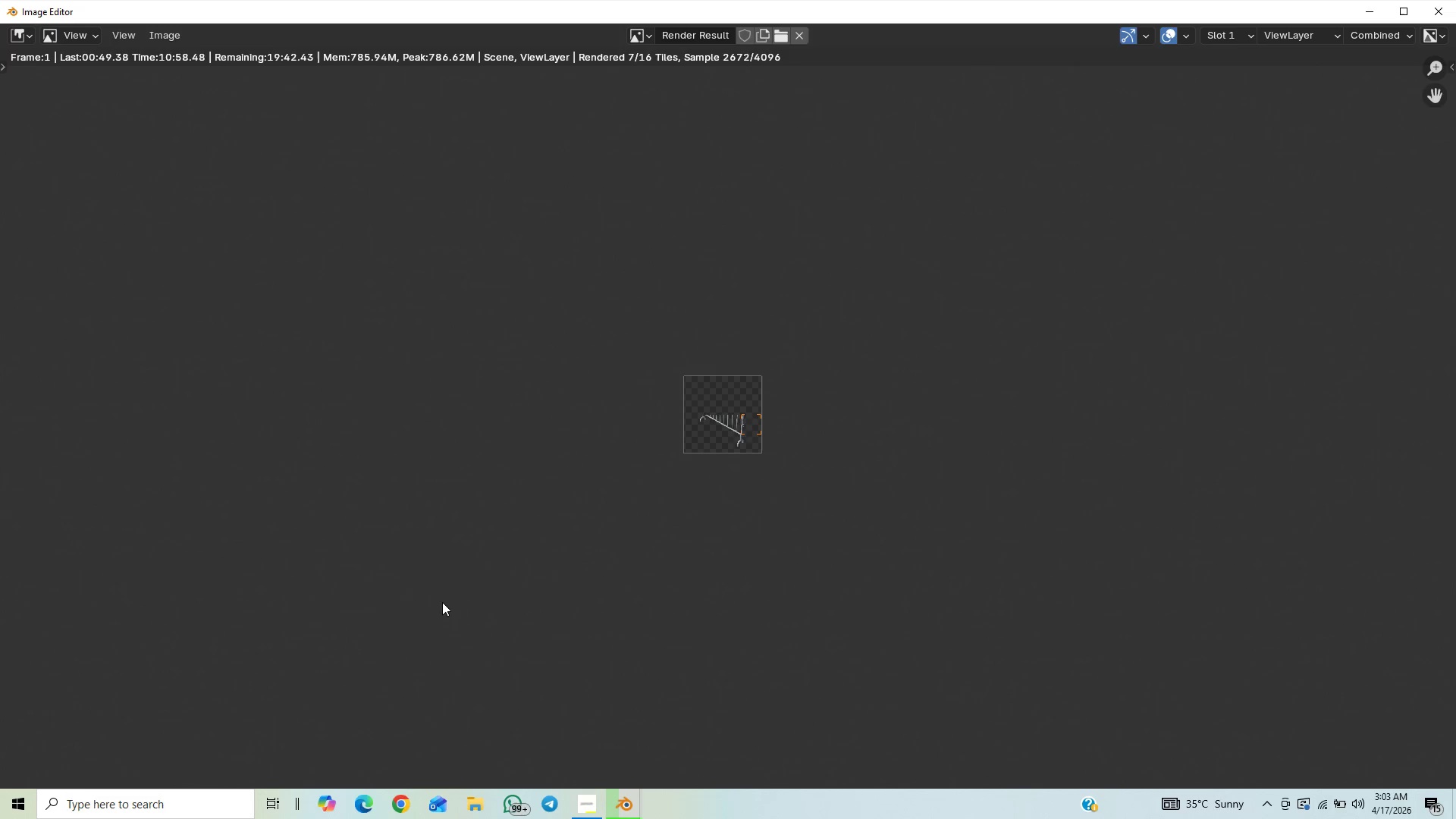 
scroll: coordinate [405, 623], scroll_direction: up, amount: 11.0
 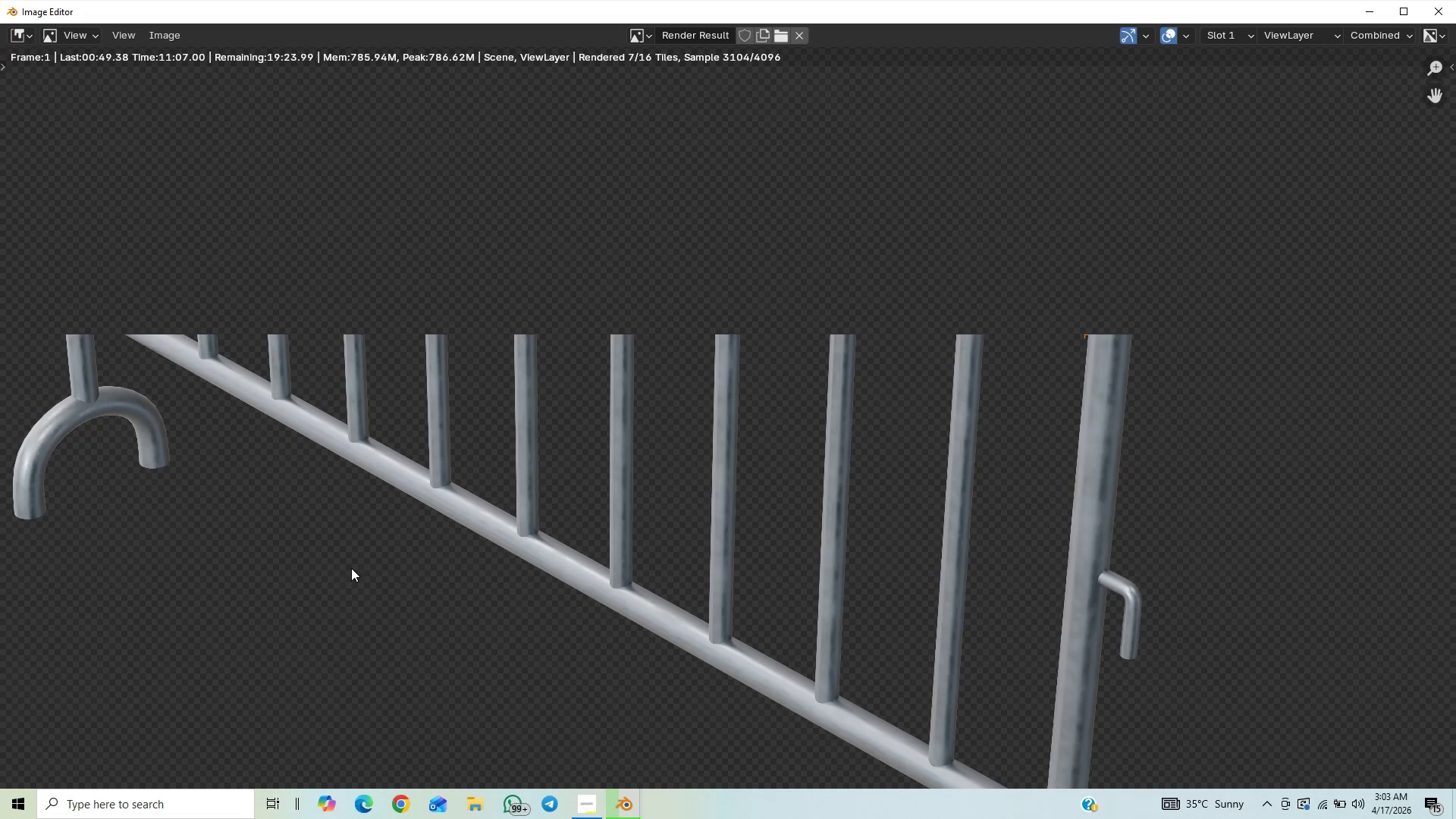 
scroll: coordinate [332, 579], scroll_direction: down, amount: 12.0
 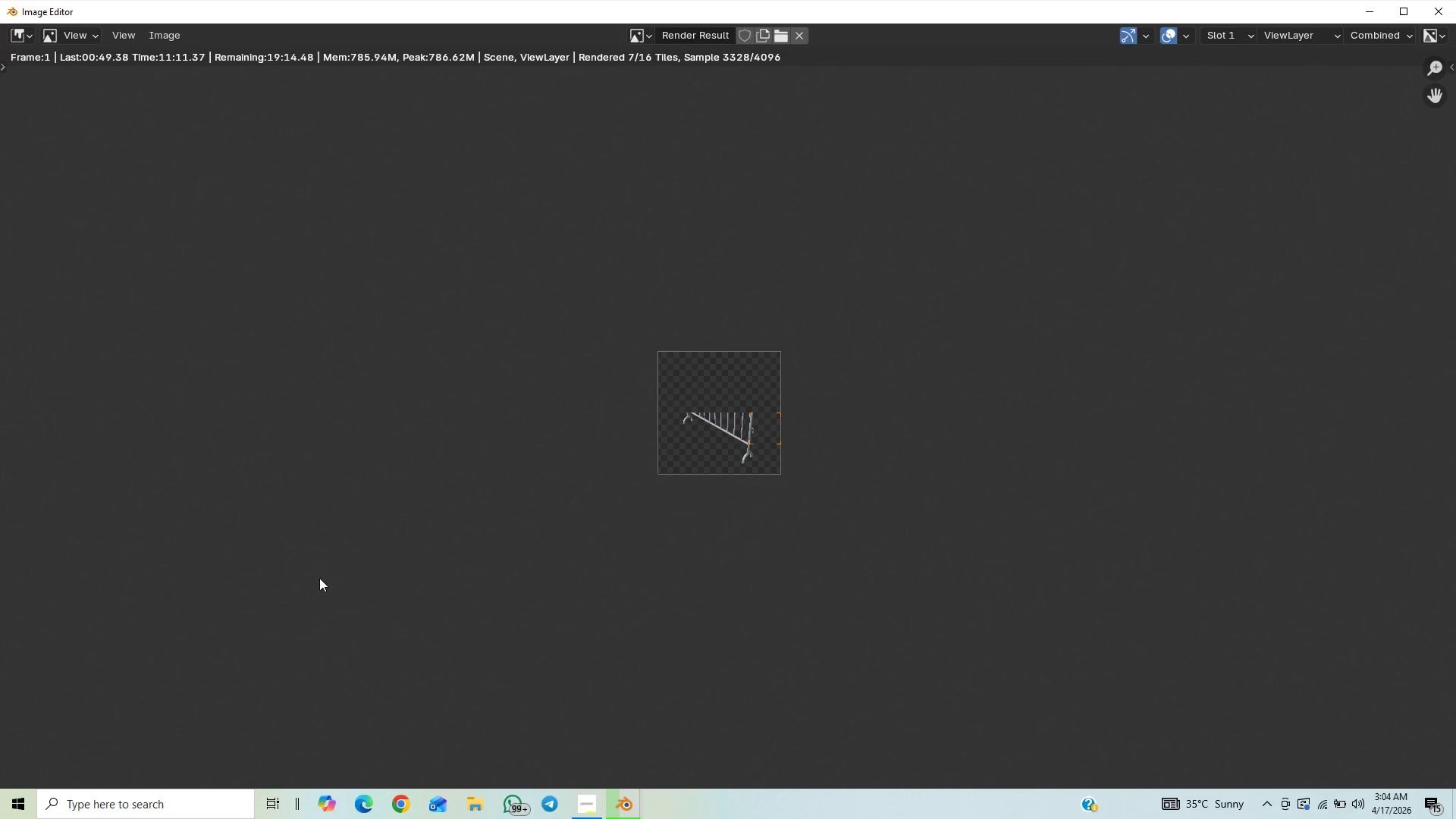 
scroll: coordinate [319, 578], scroll_direction: up, amount: 1.0
 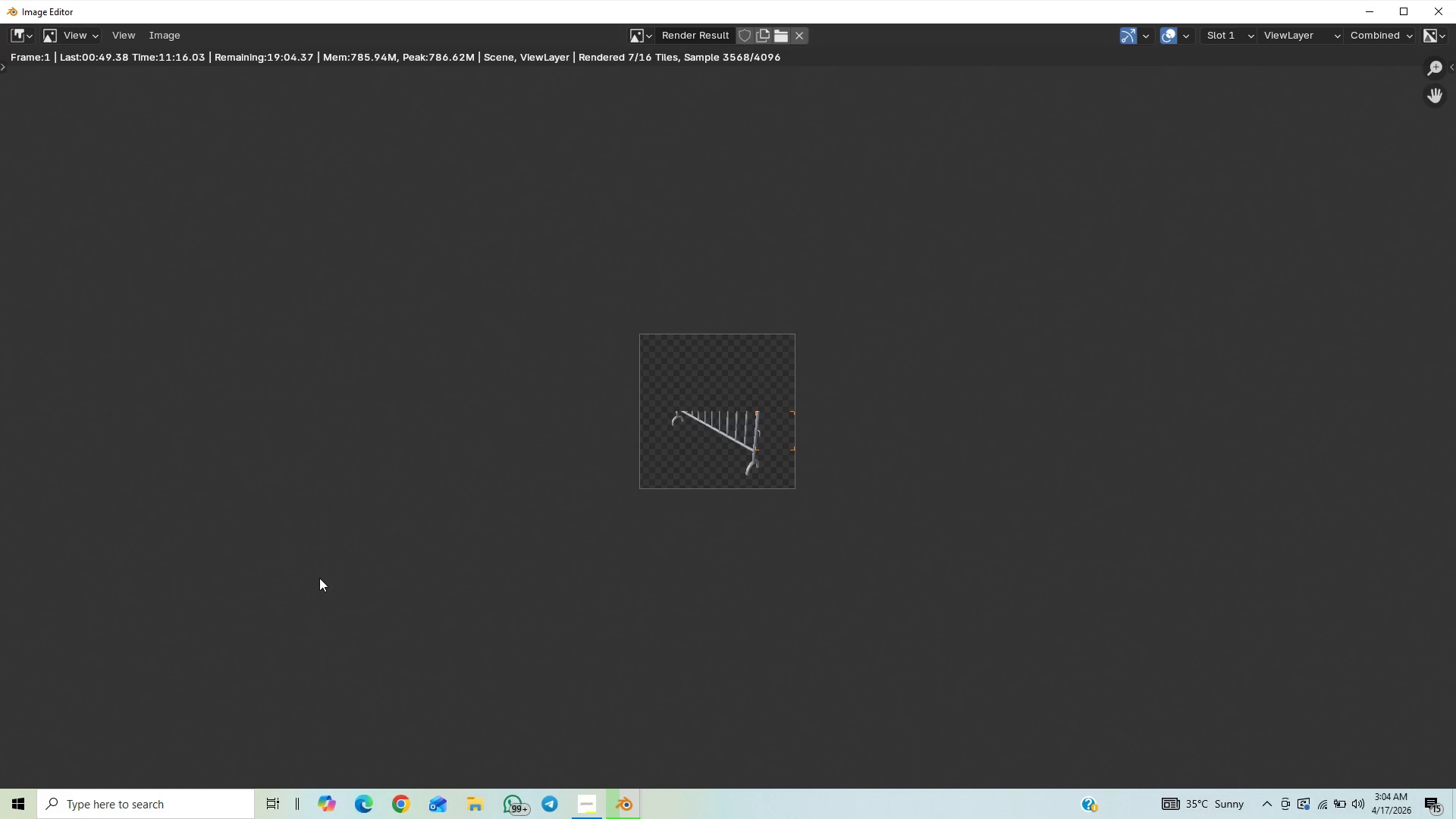 
scroll: coordinate [319, 586], scroll_direction: down, amount: 16.0
 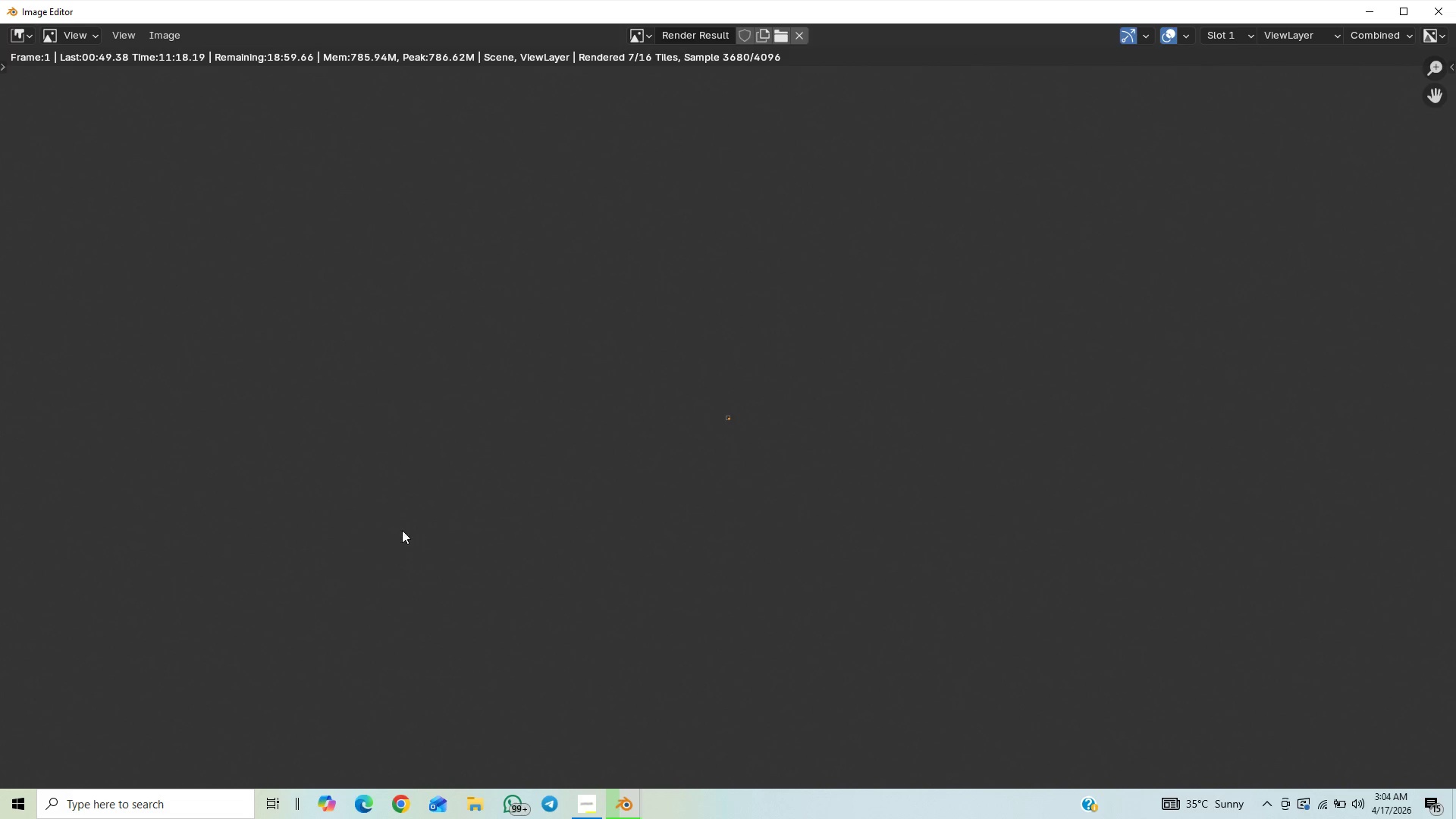 
scroll: coordinate [388, 575], scroll_direction: up, amount: 25.0
 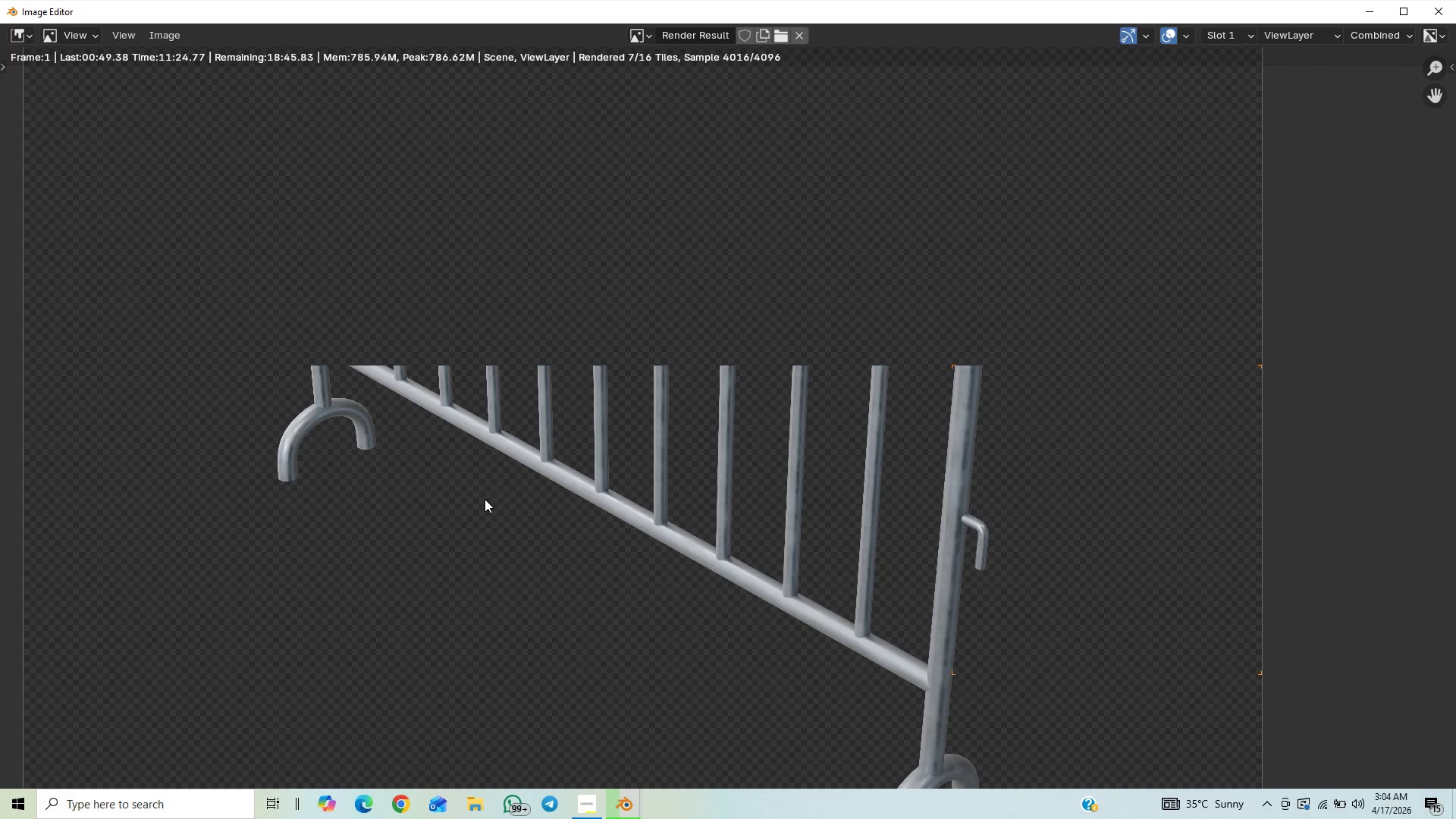 
wait(9.93)
 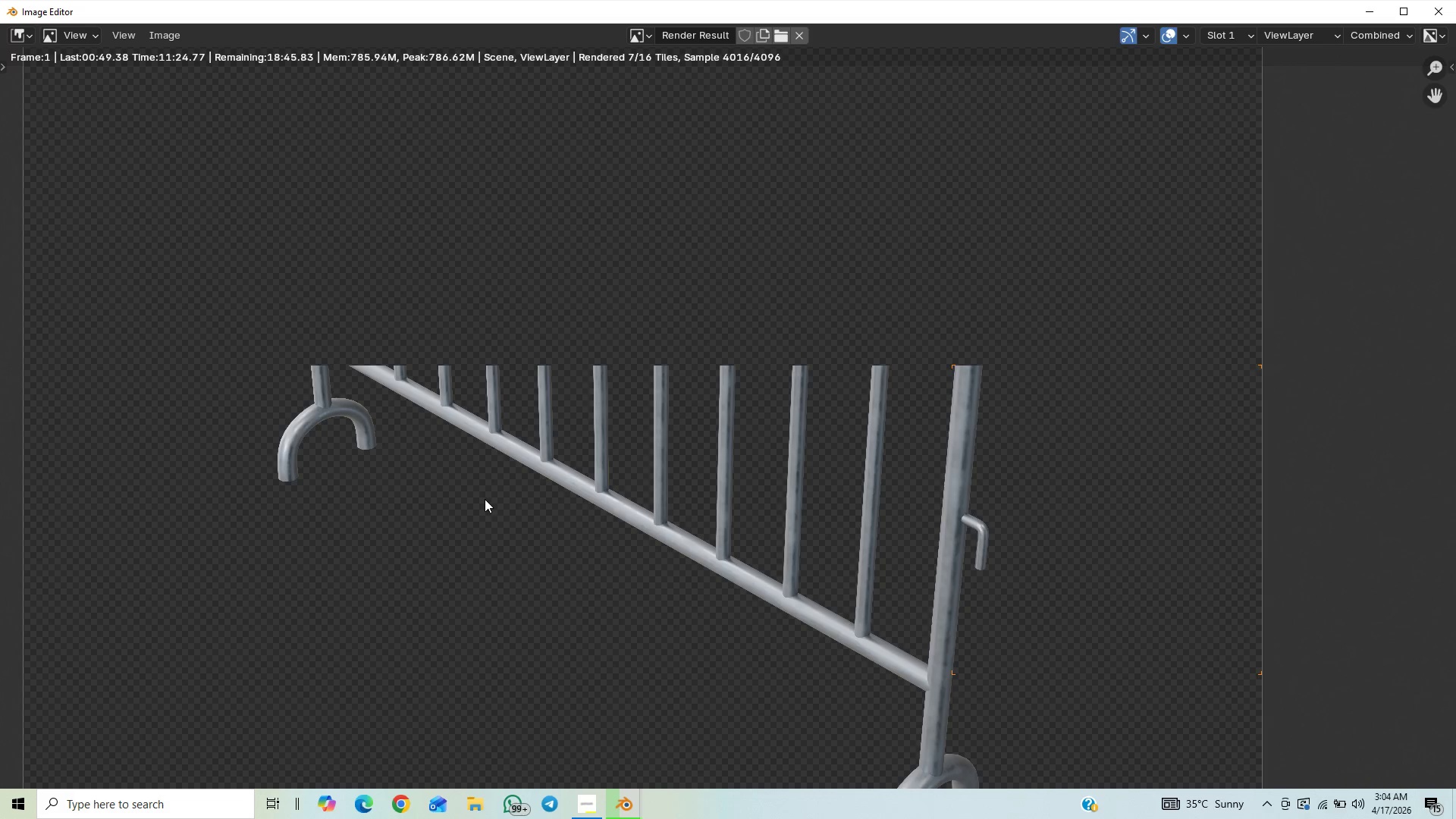 
scroll: coordinate [402, 435], scroll_direction: down, amount: 6.0
 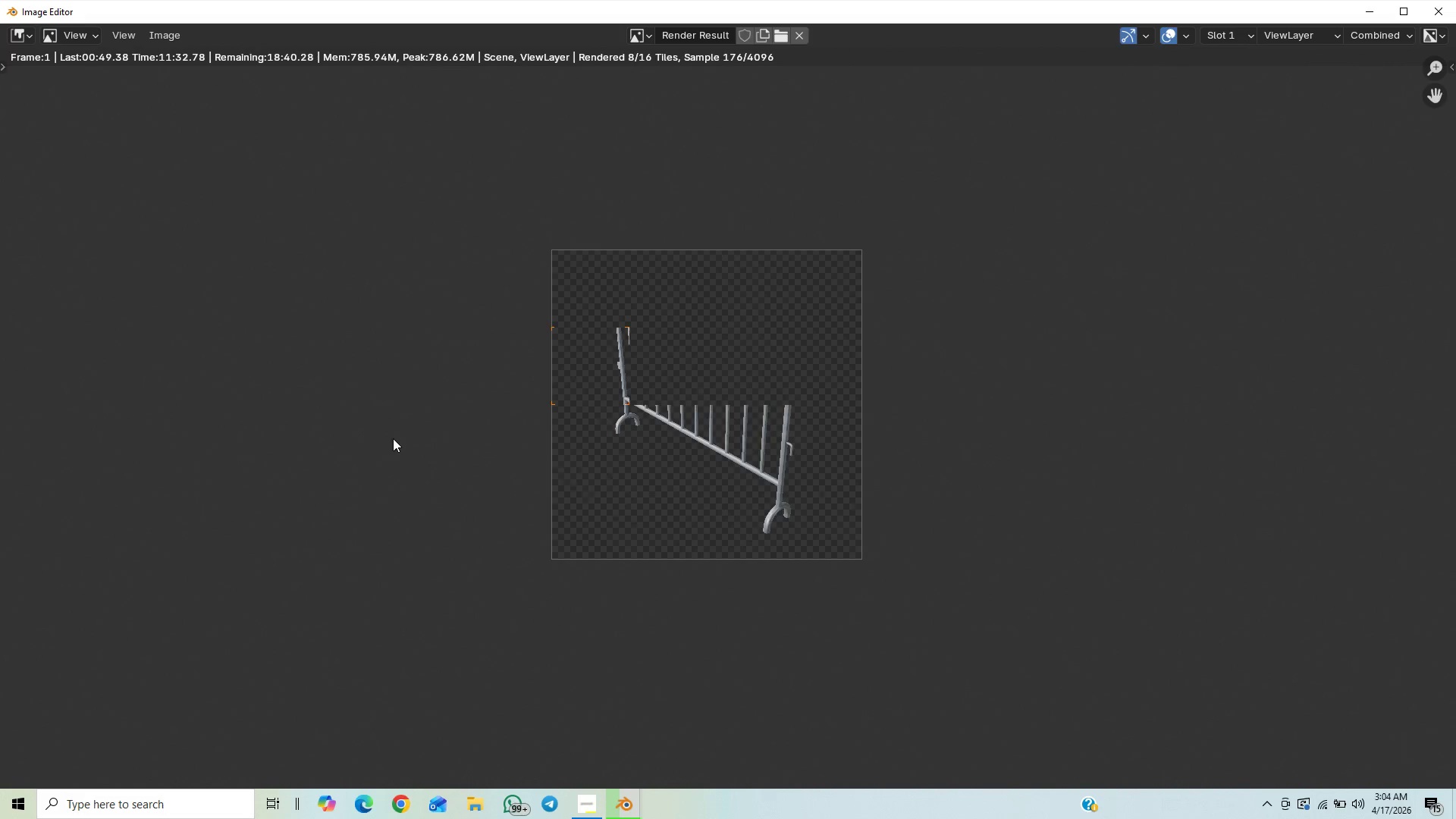 
scroll: coordinate [433, 394], scroll_direction: up, amount: 8.0
 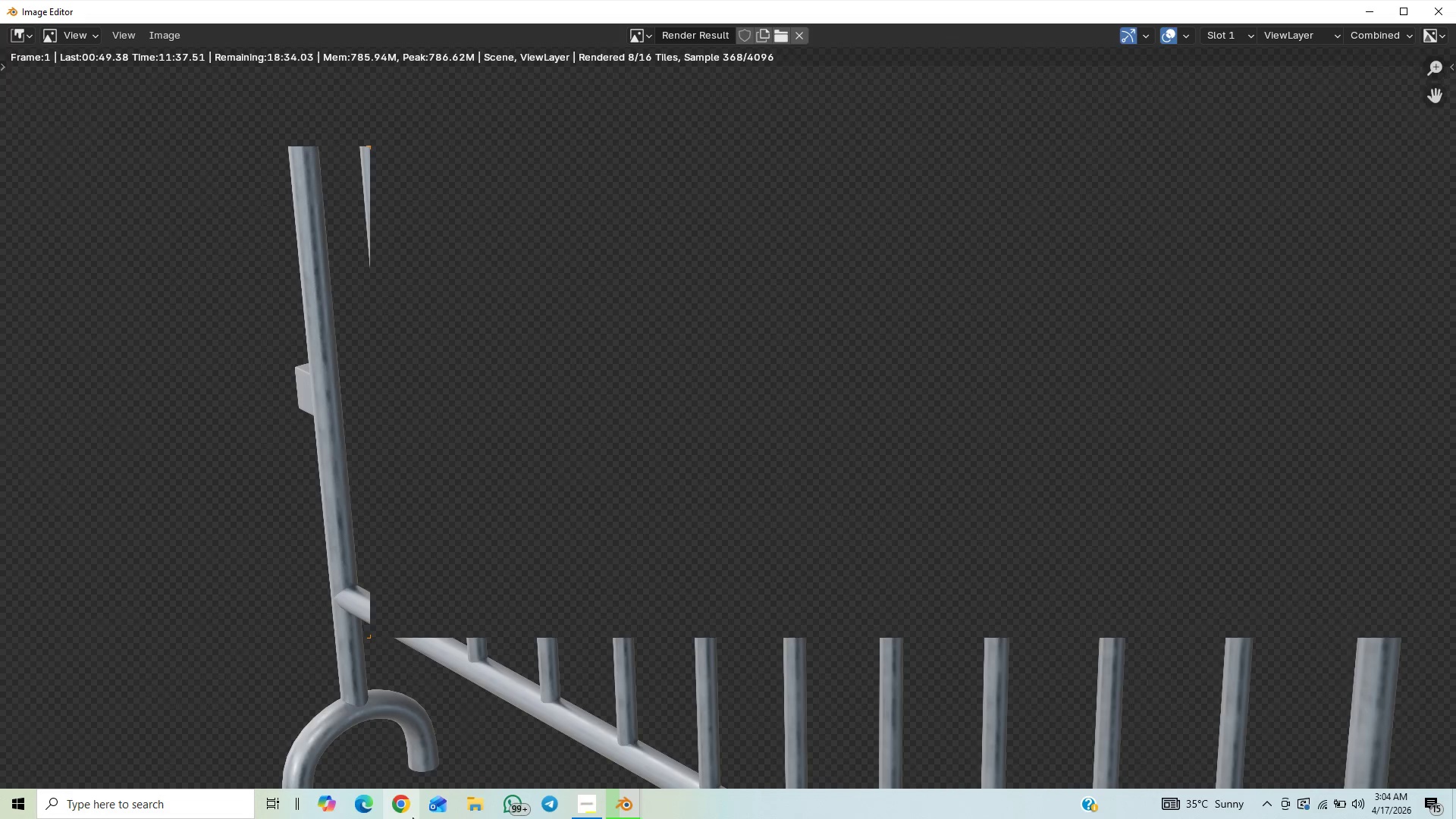 
scroll: coordinate [325, 786], scroll_direction: down, amount: 1.0
 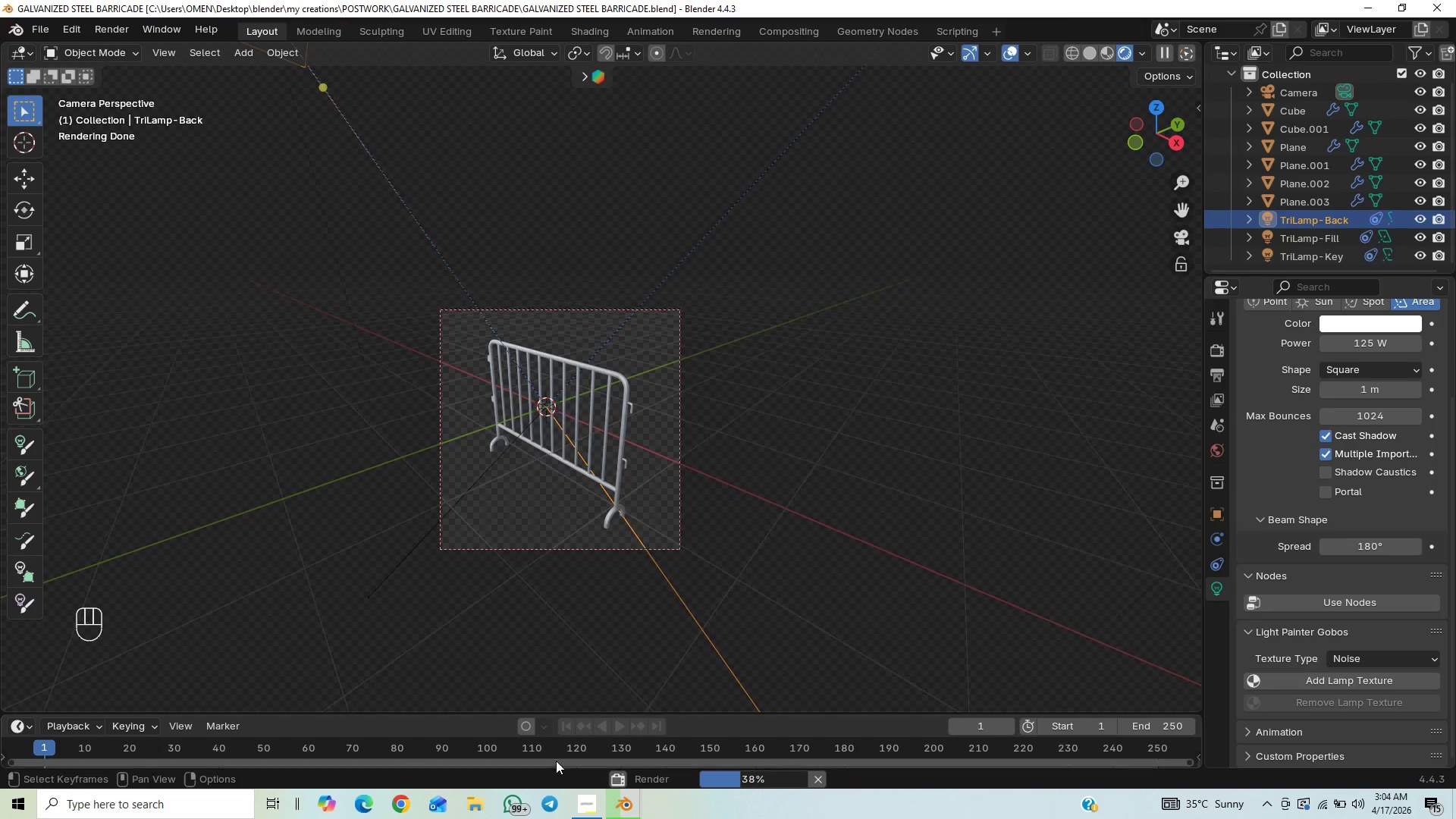 
wait(5.5)
 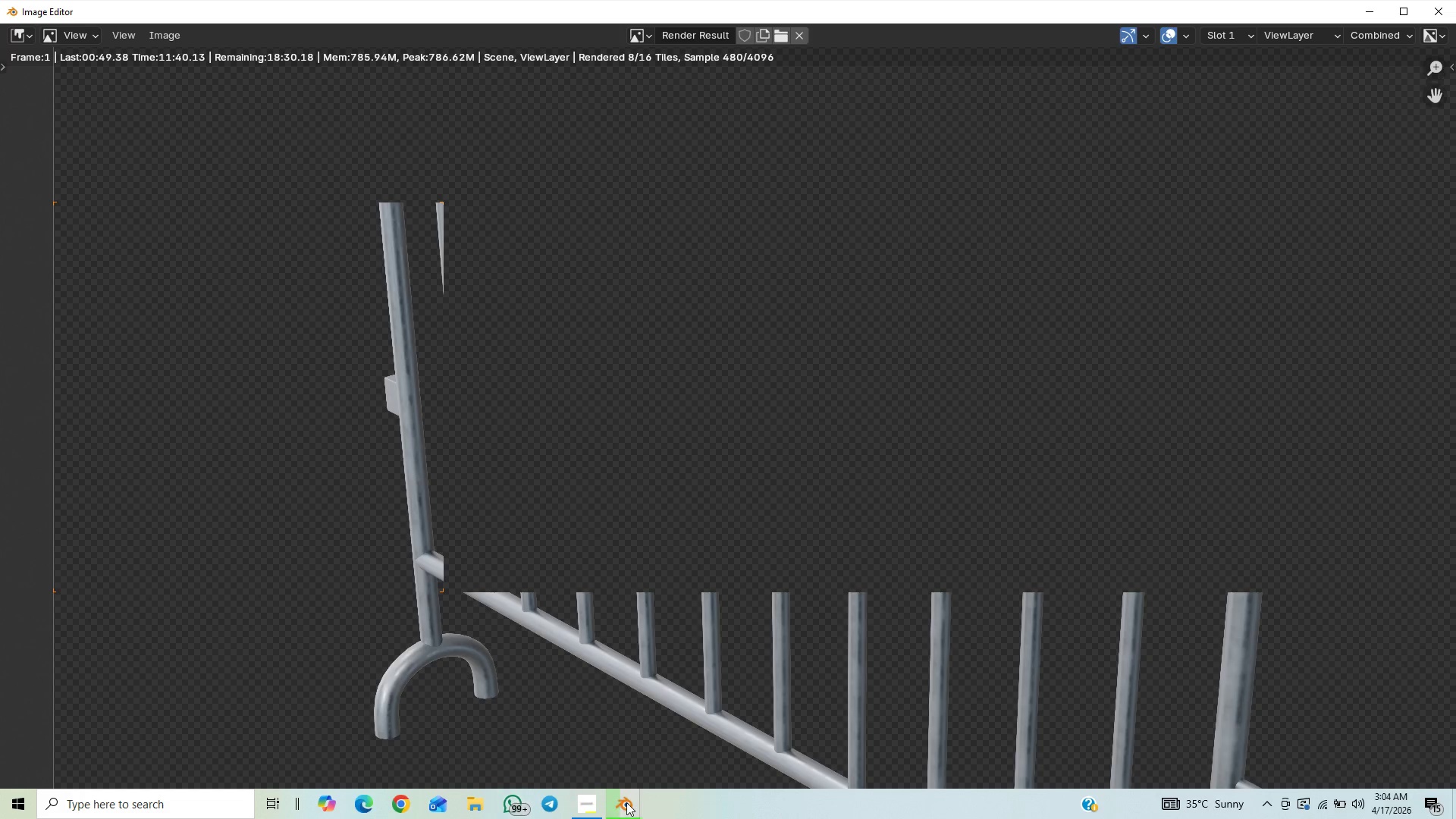 
mouse_move([635, 787])
 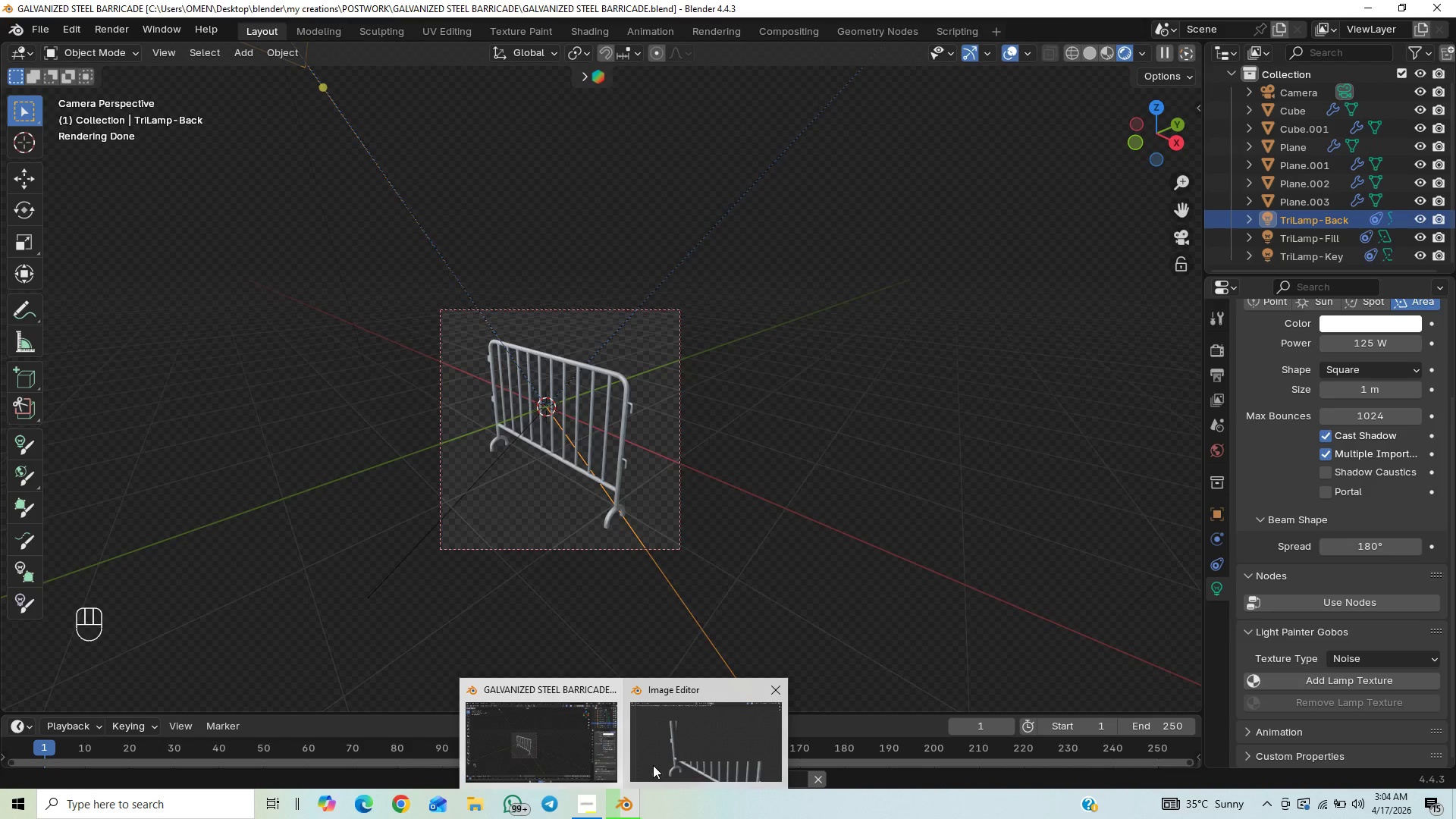 
left_click([653, 765])
 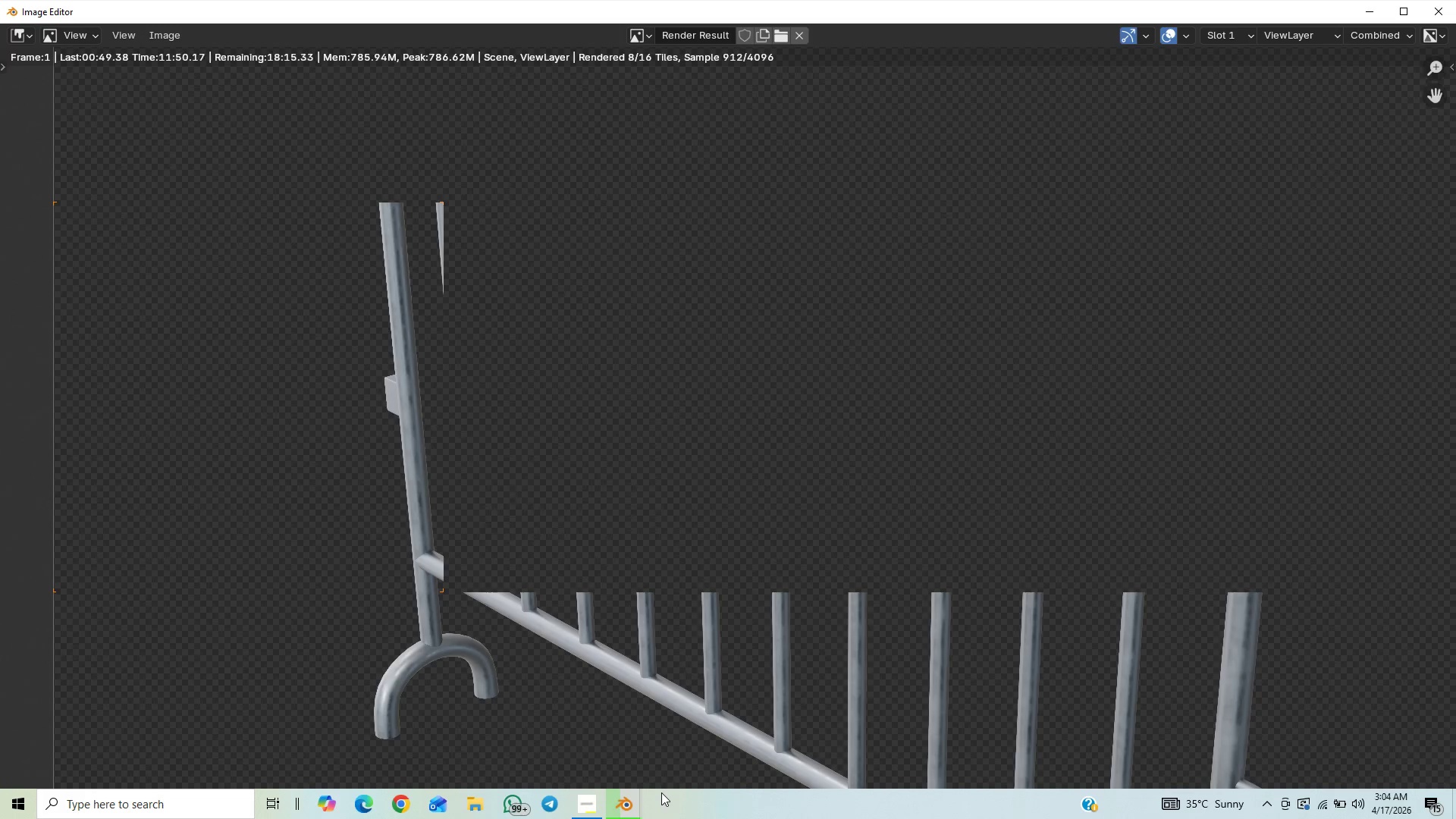 
wait(8.62)
 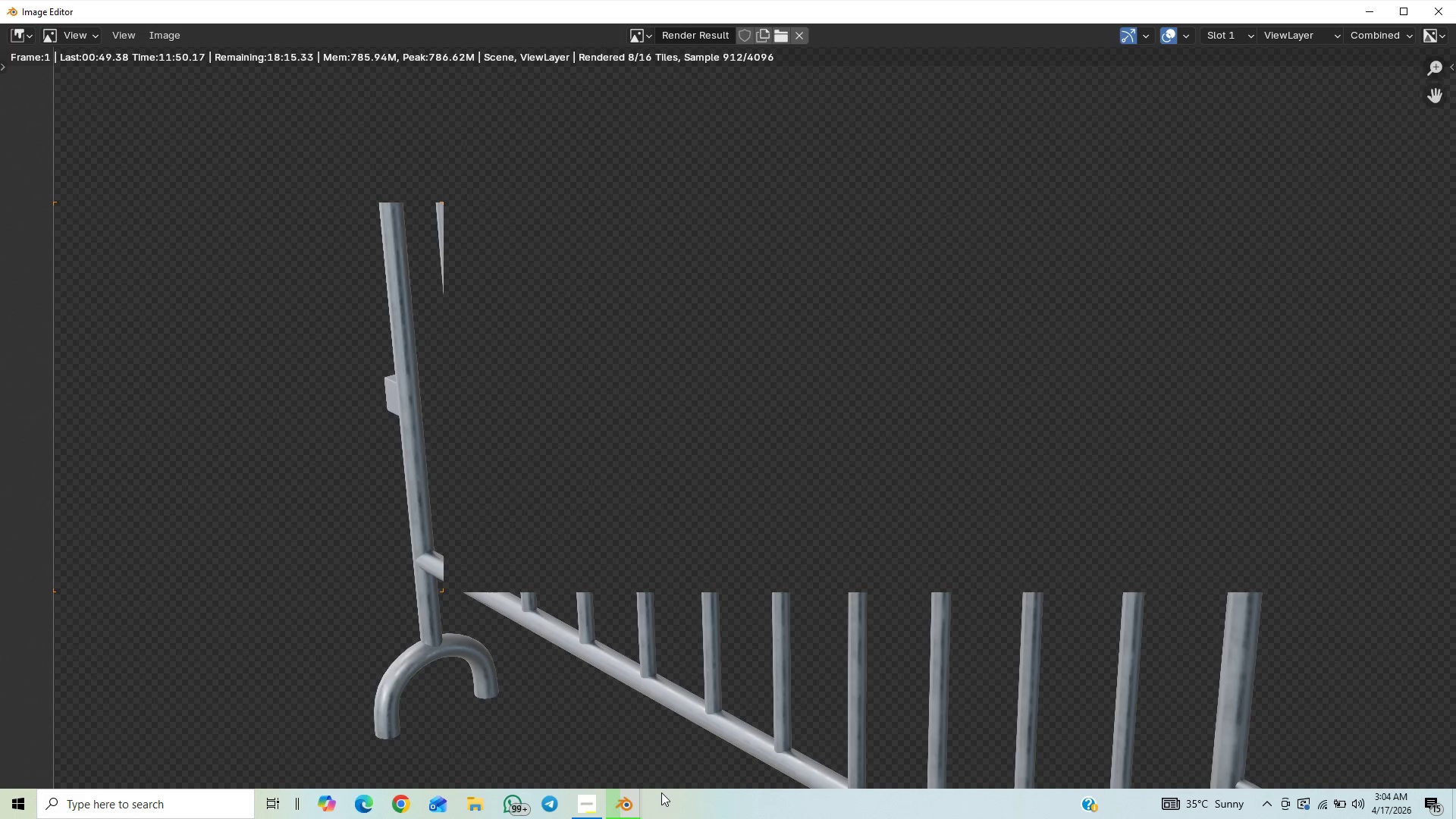 
left_click([574, 793])